 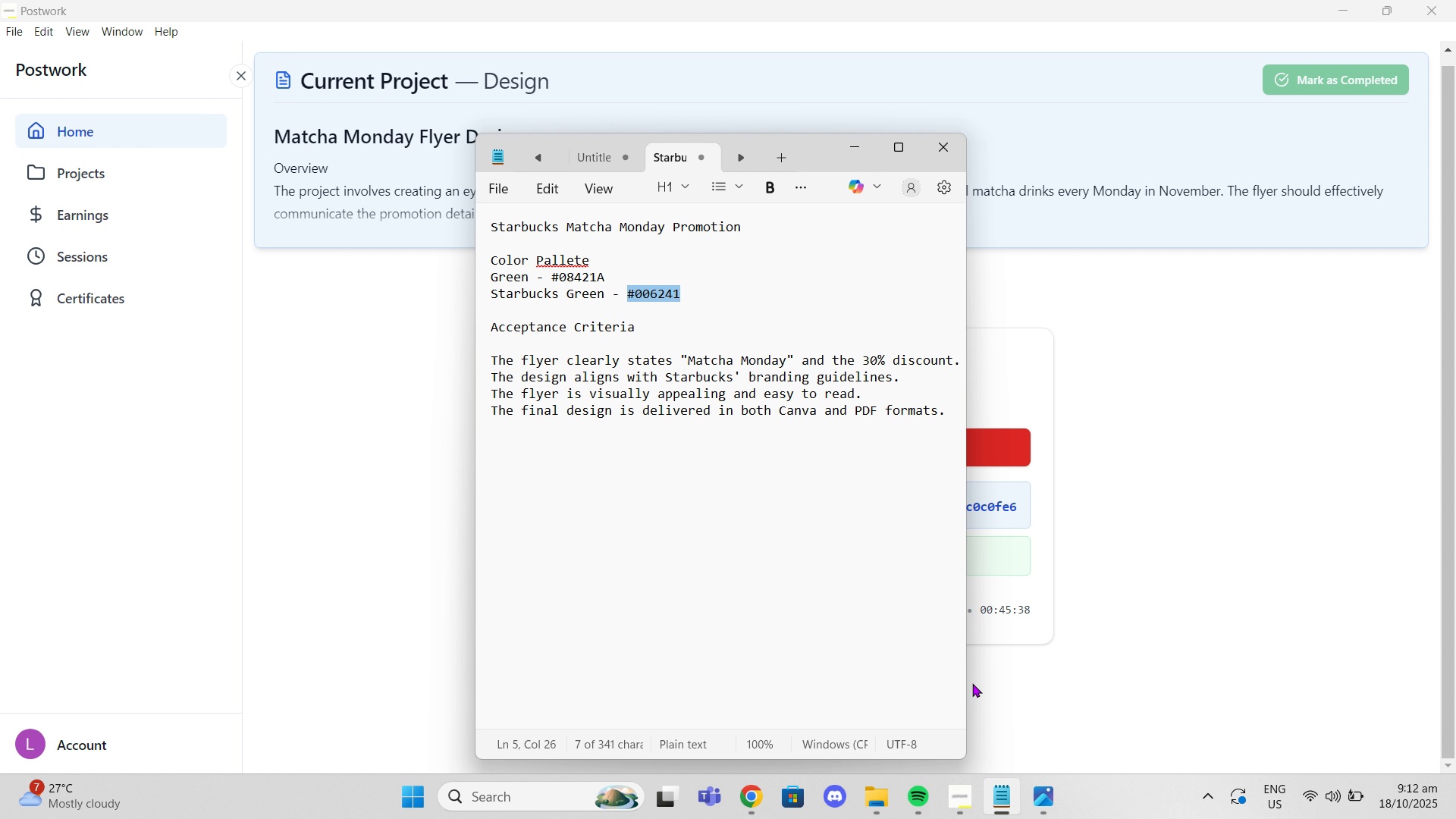 
left_click([585, 156])
 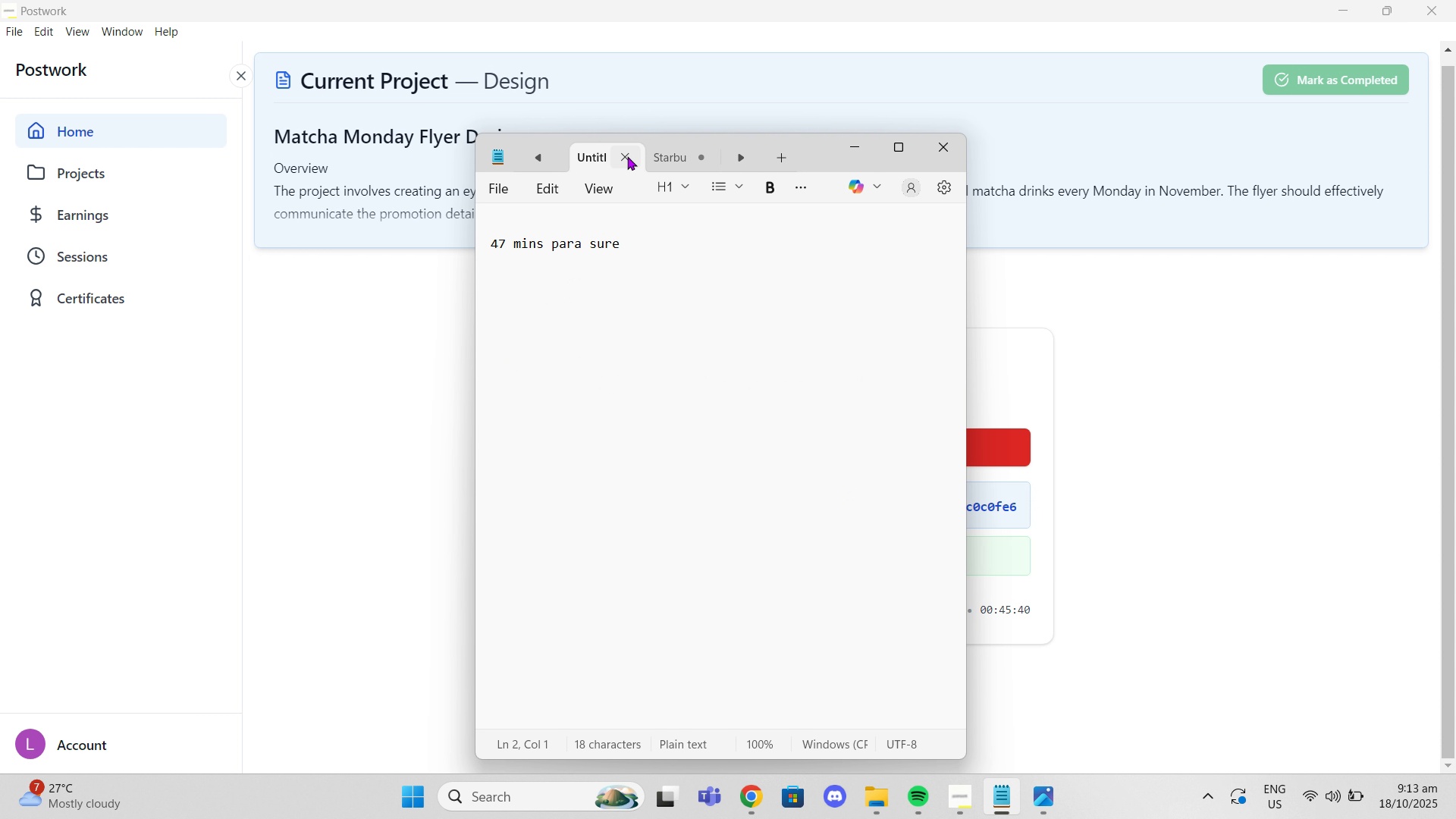 
left_click([627, 156])
 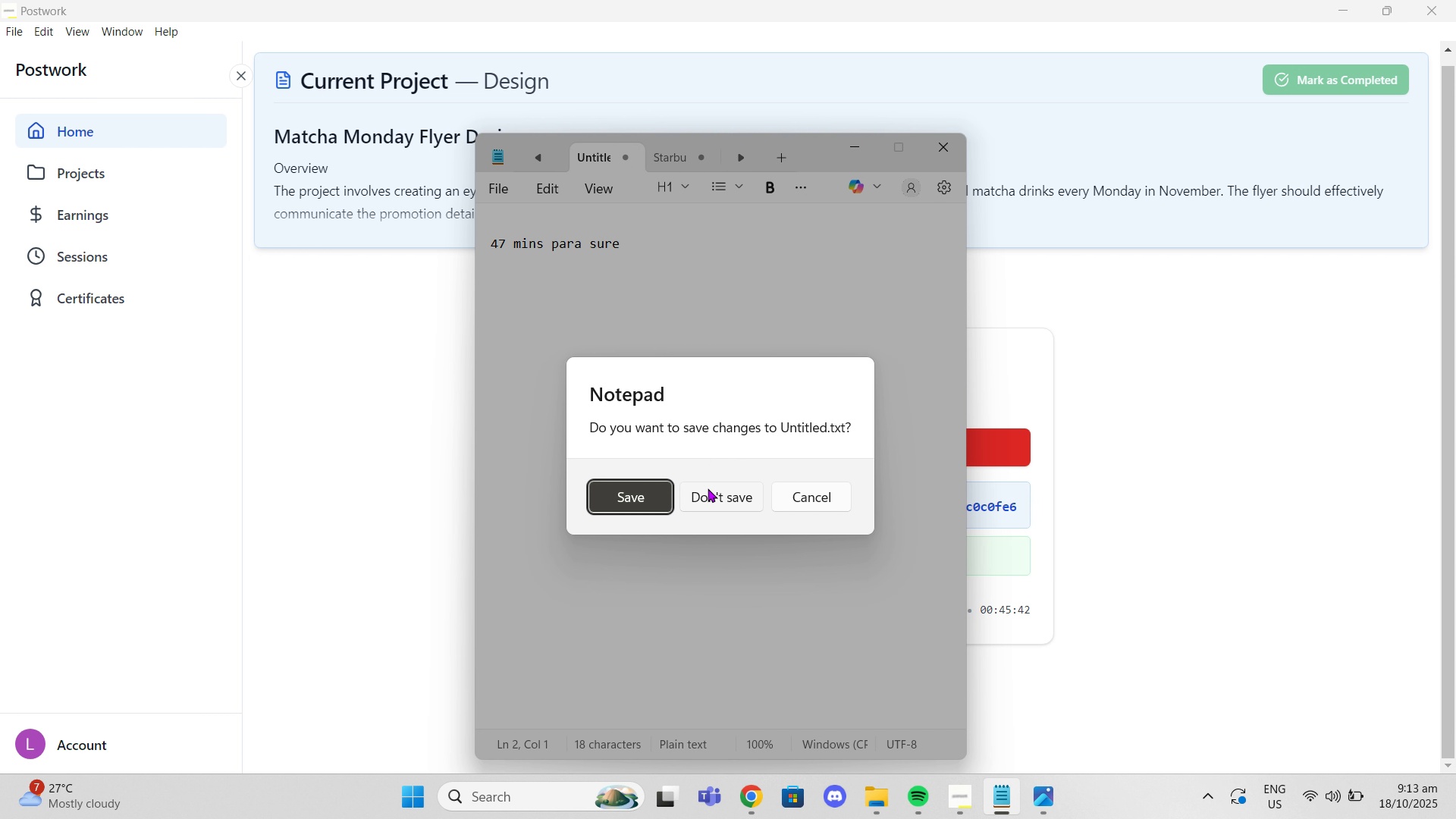 
left_click([708, 488])
 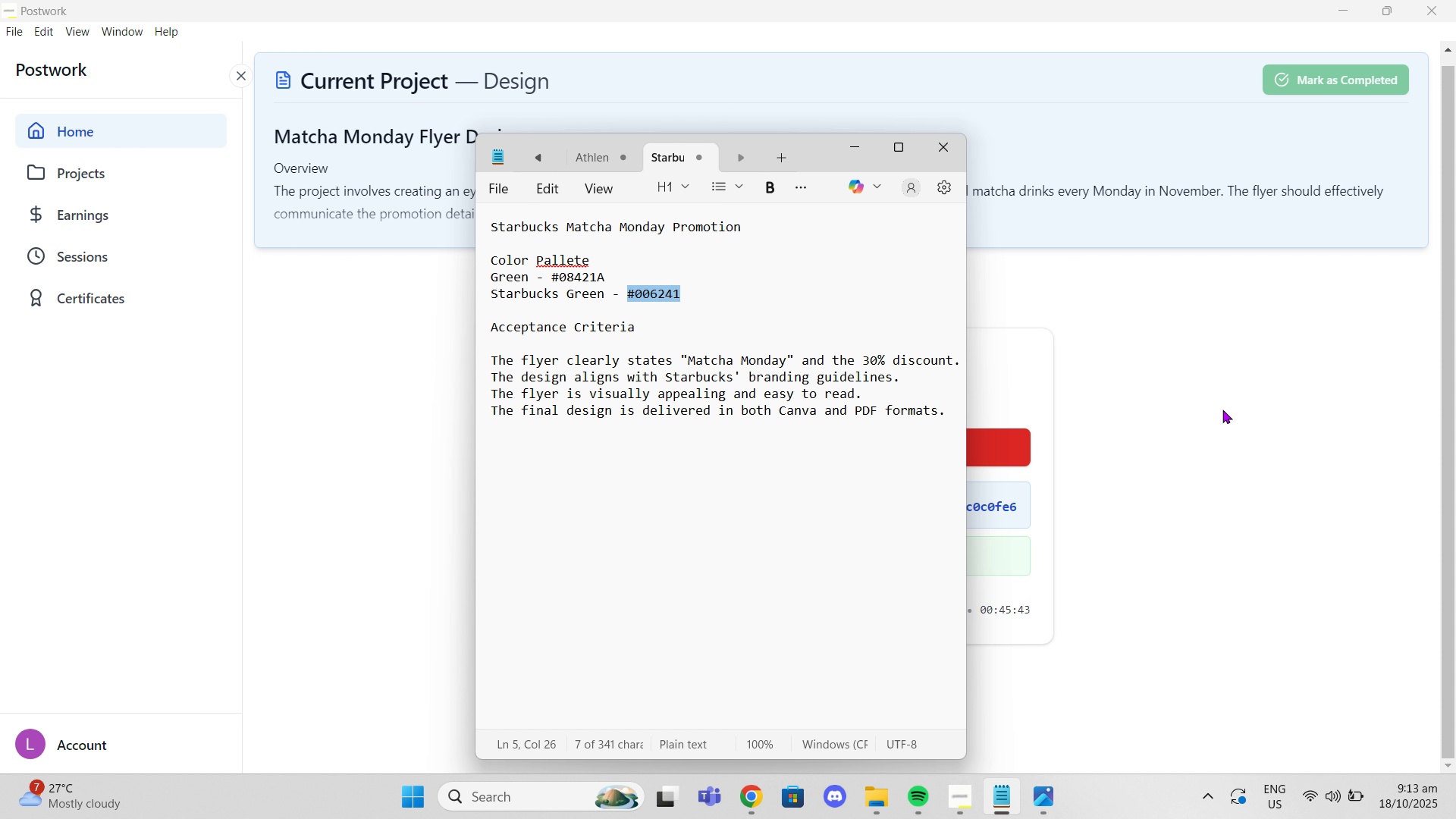 
left_click([1222, 410])